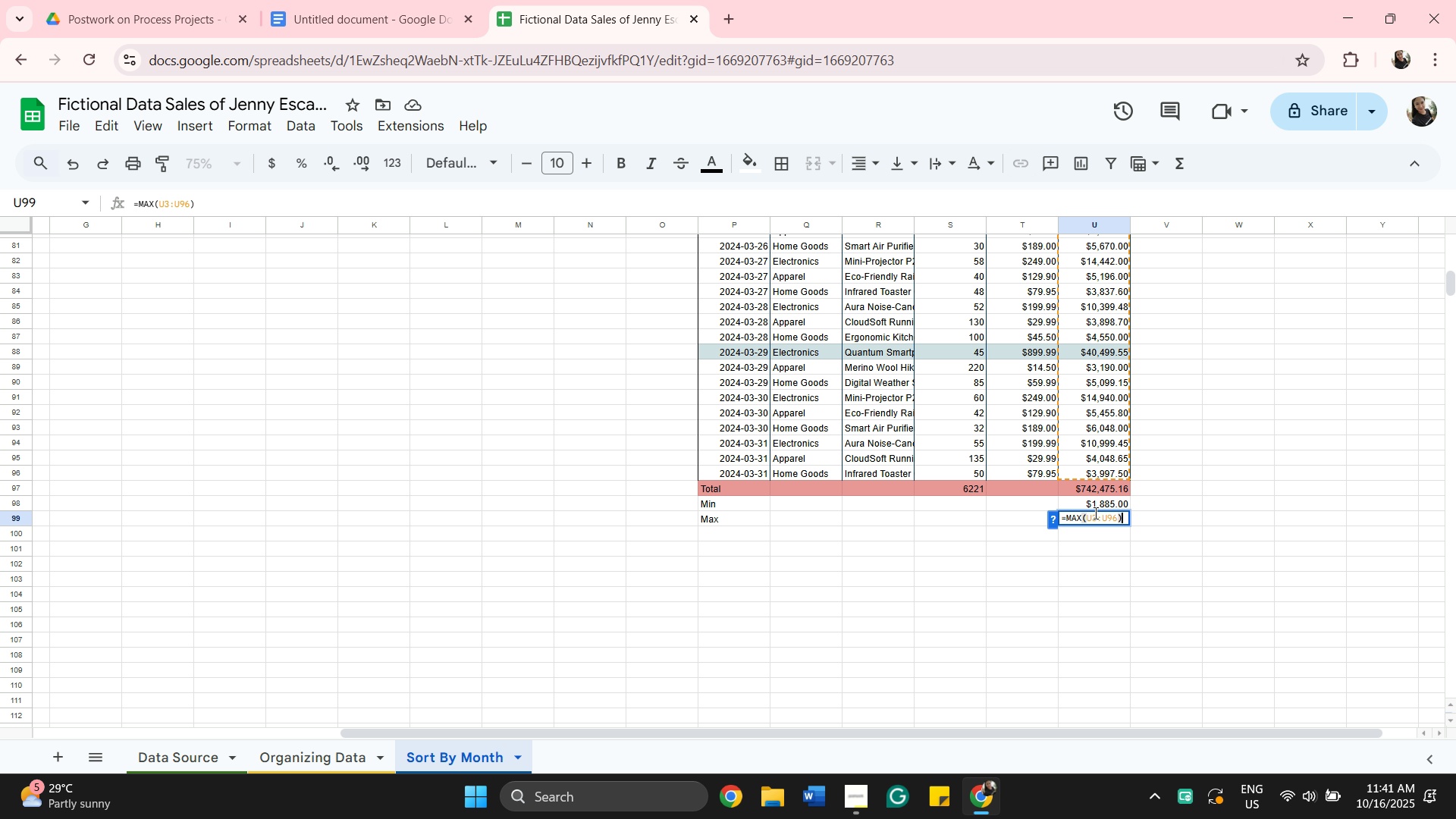 
left_click([1094, 512])
 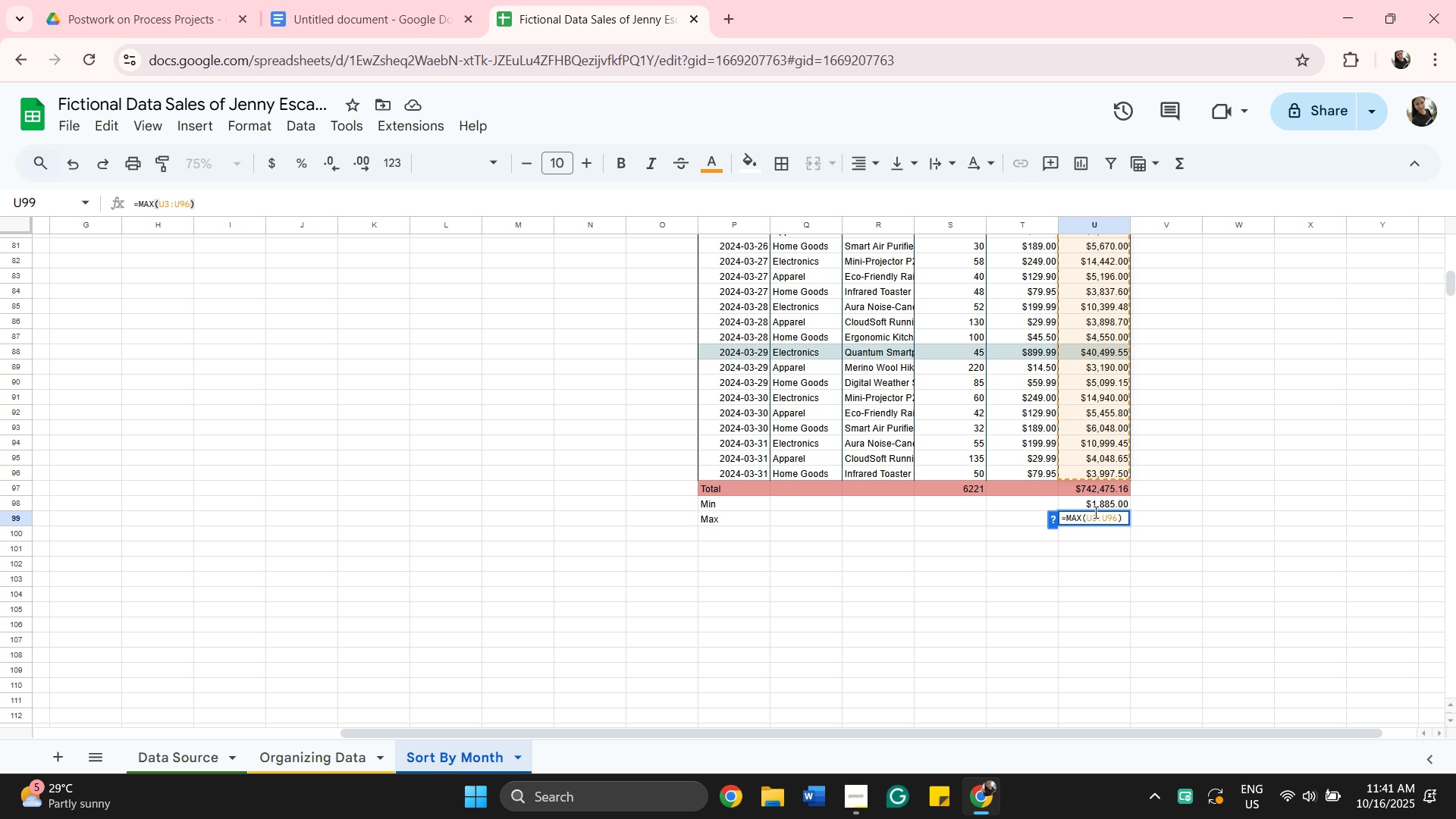 
key(ArrowRight)
 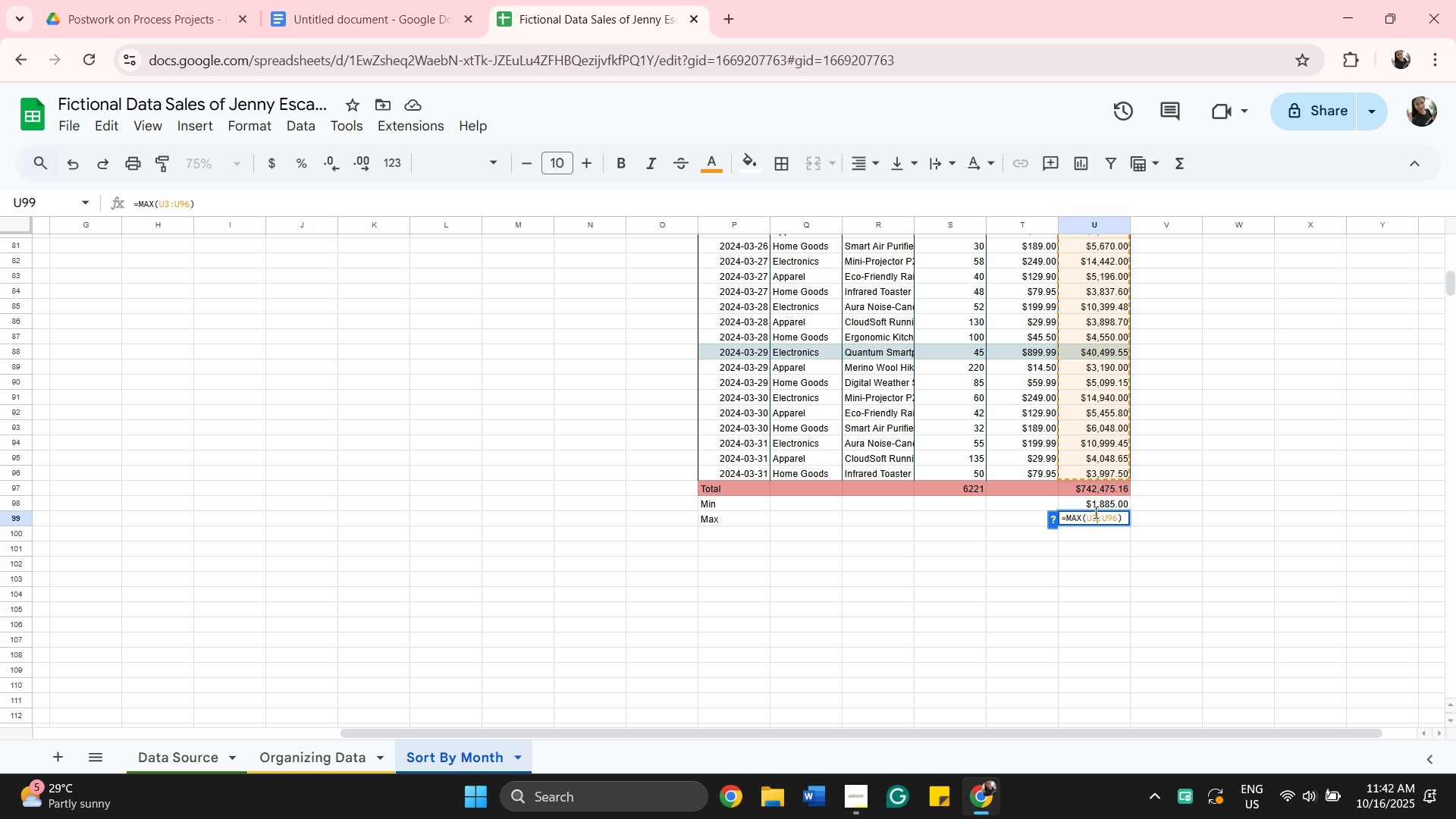 
key(Backspace)
 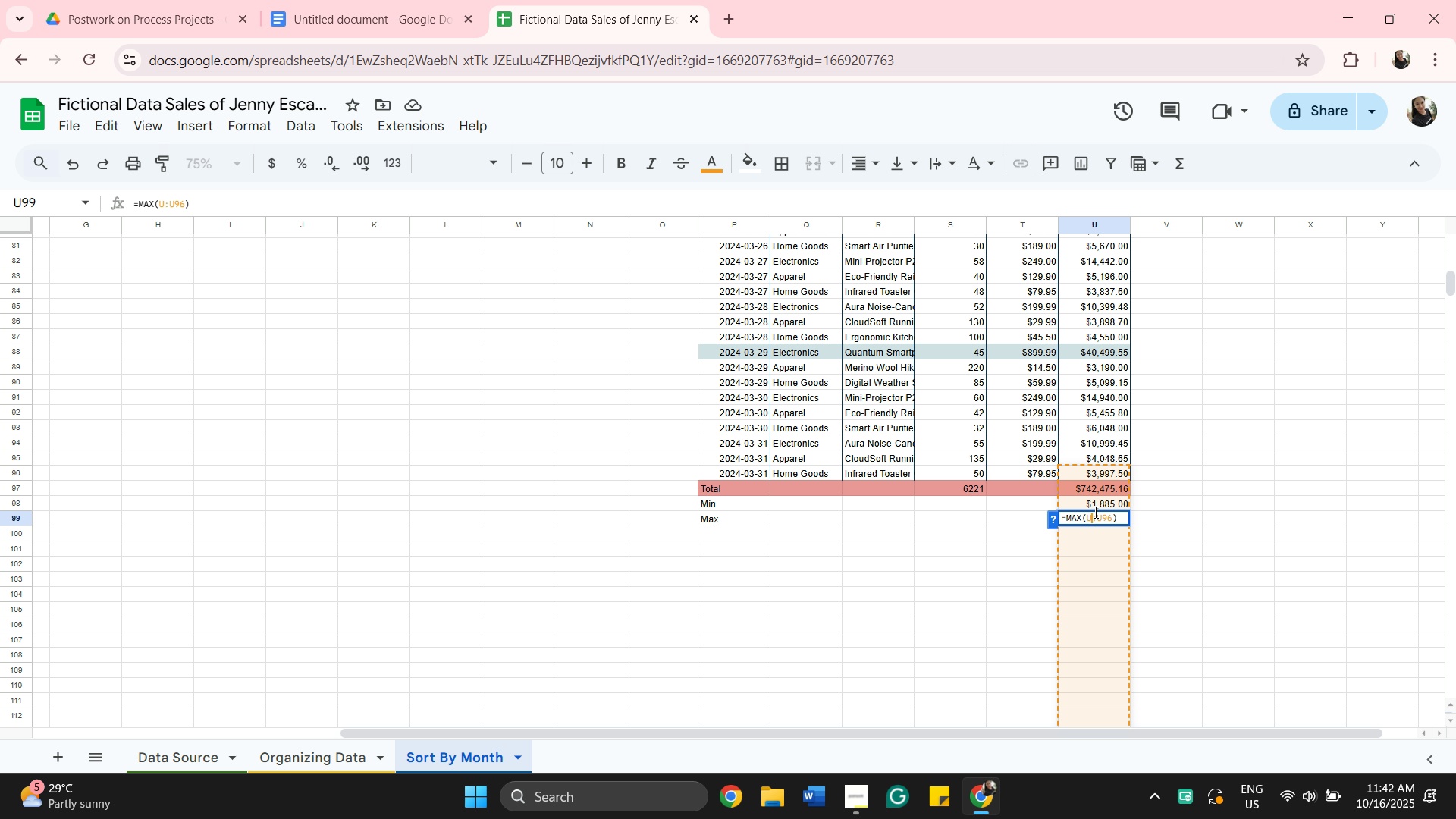 
key(4)